 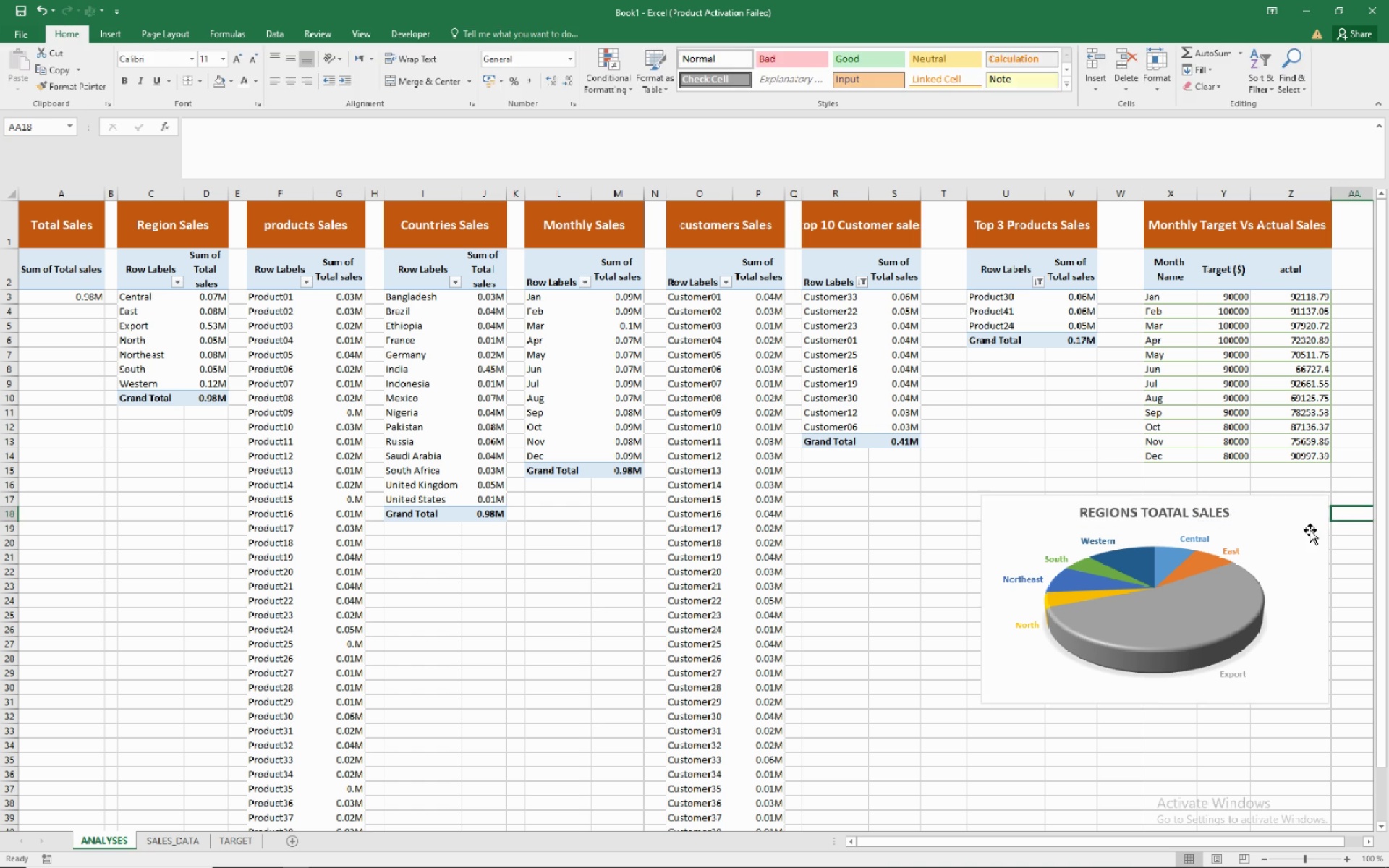 
left_click([1310, 530])
 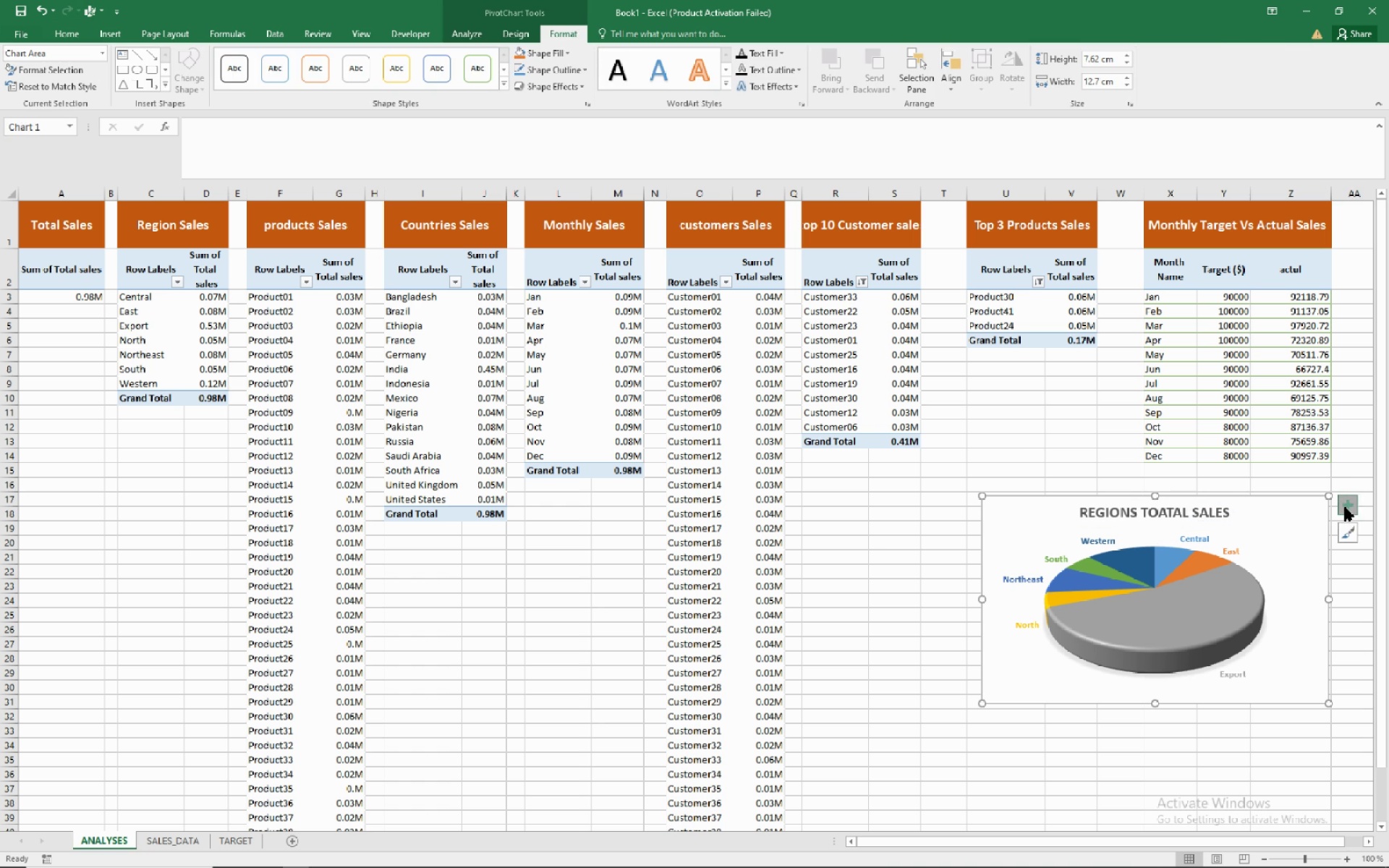 
left_click([1345, 507])
 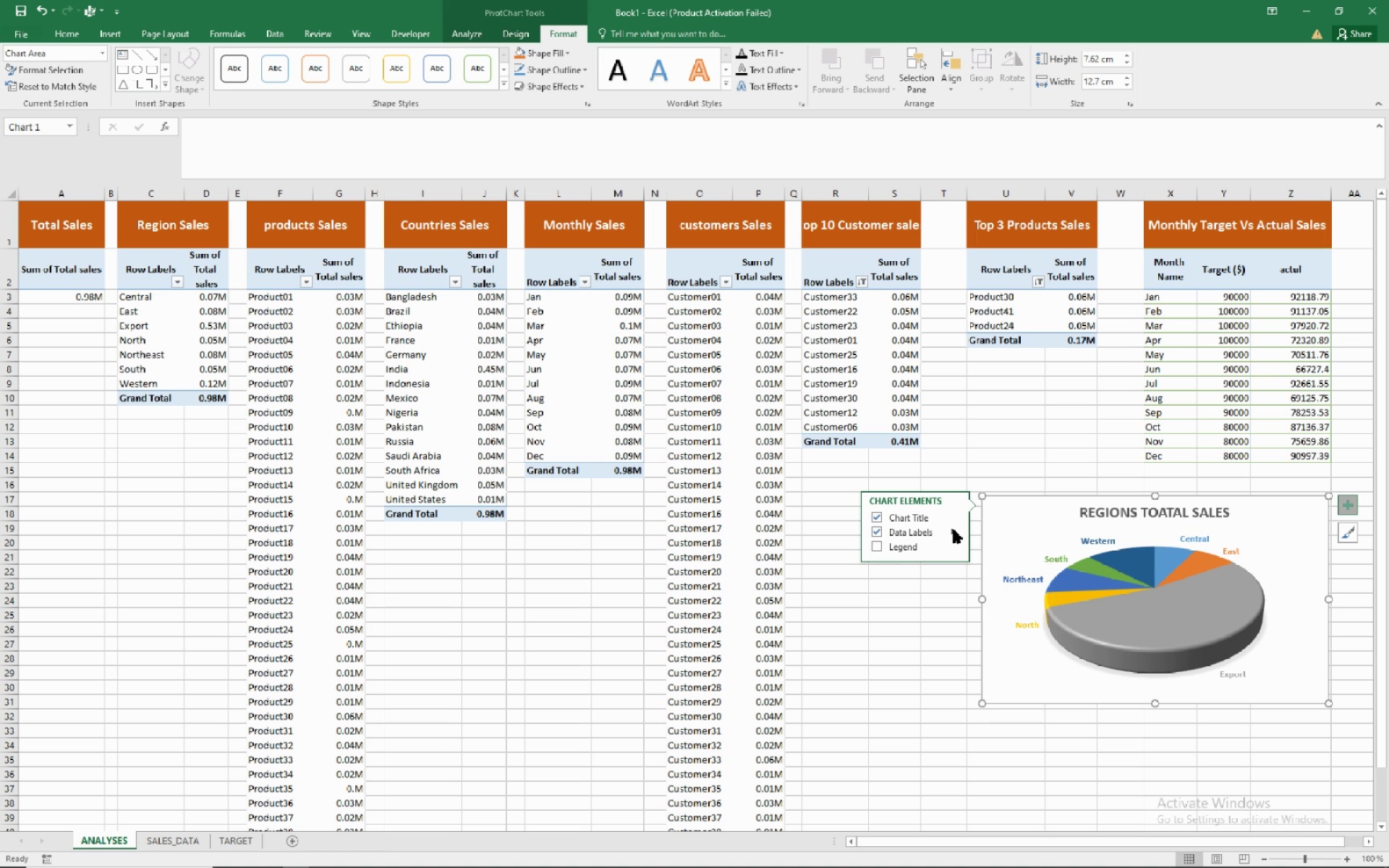 
left_click([953, 529])
 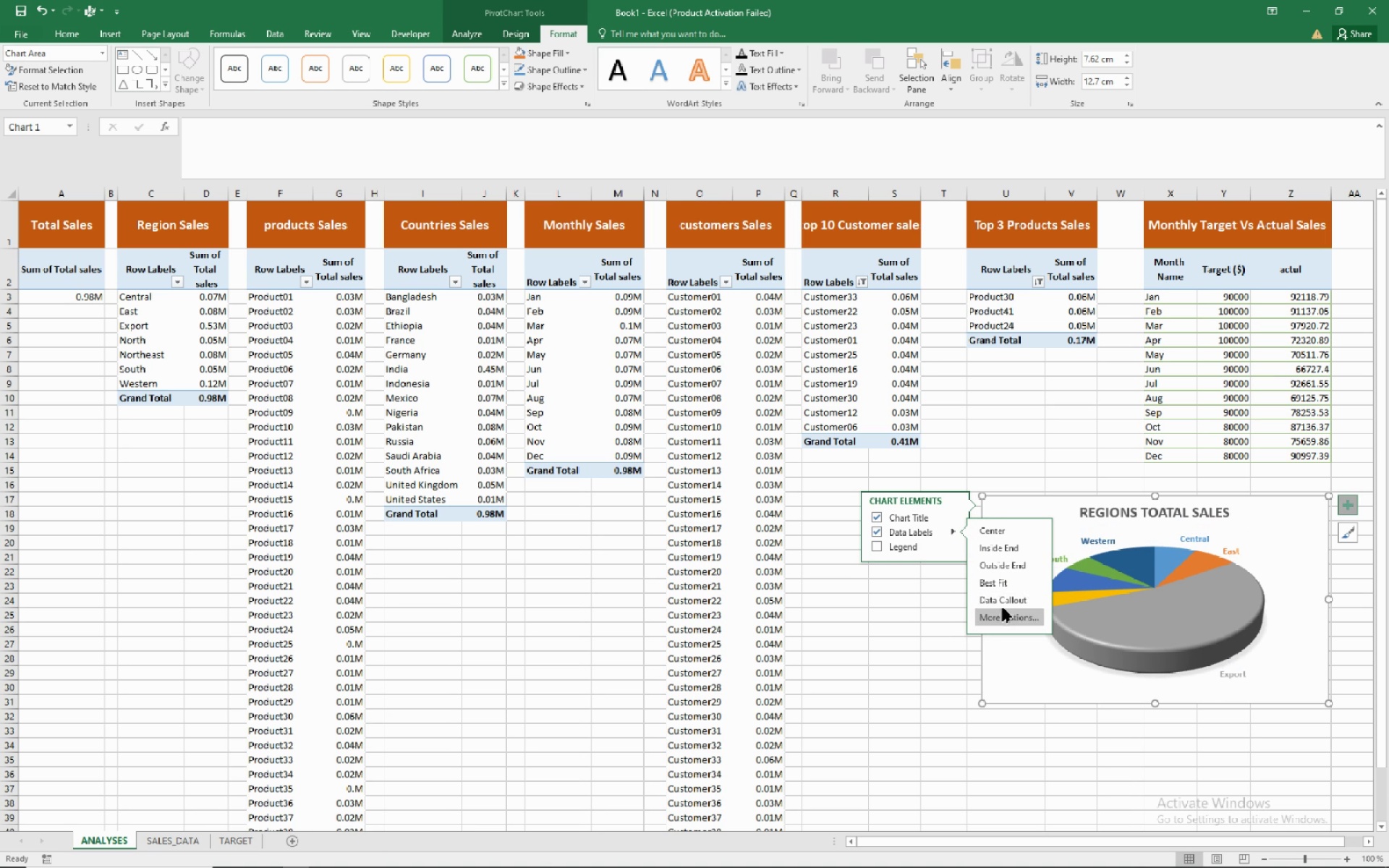 
wait(16.42)
 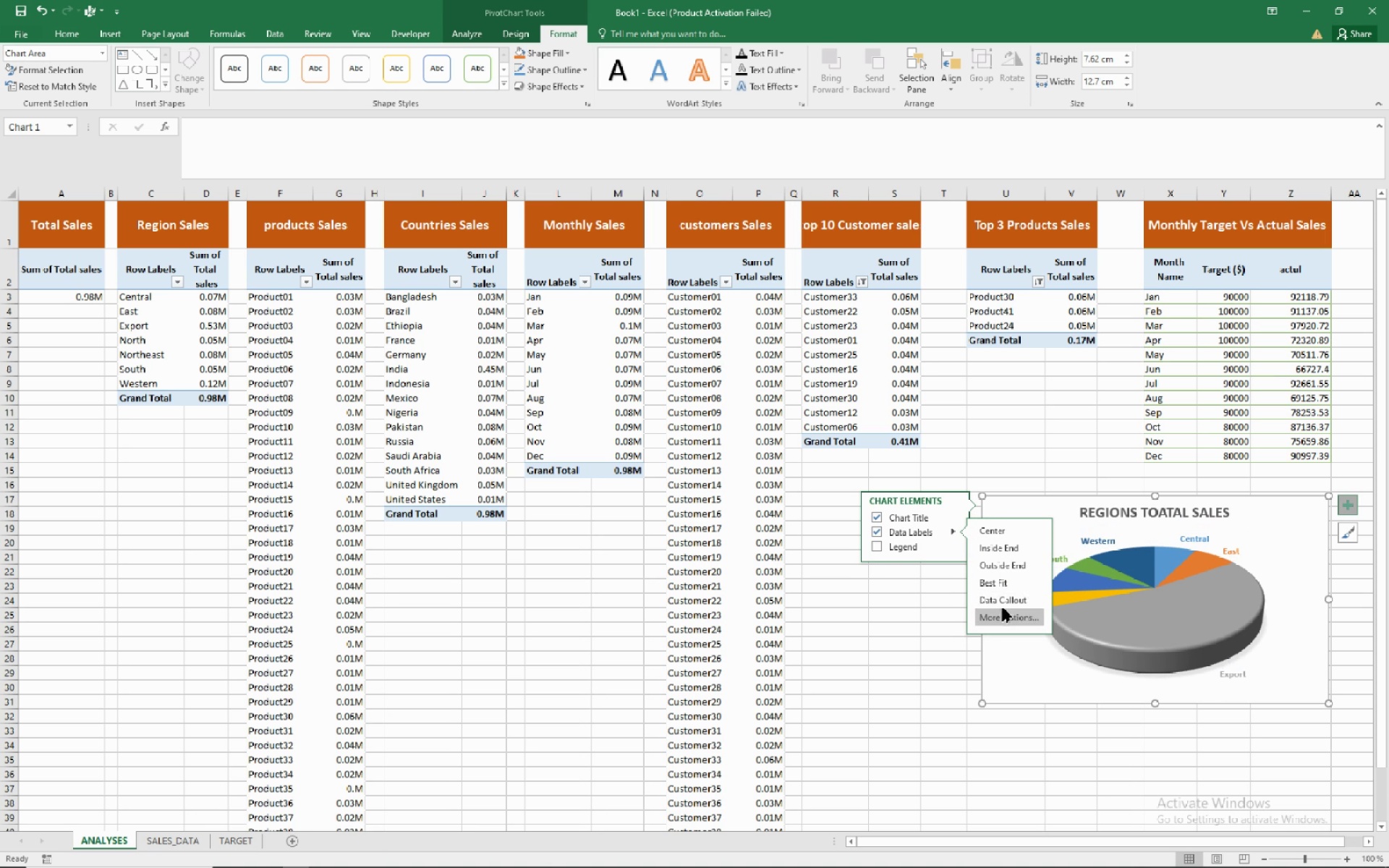 
left_click([1007, 614])
 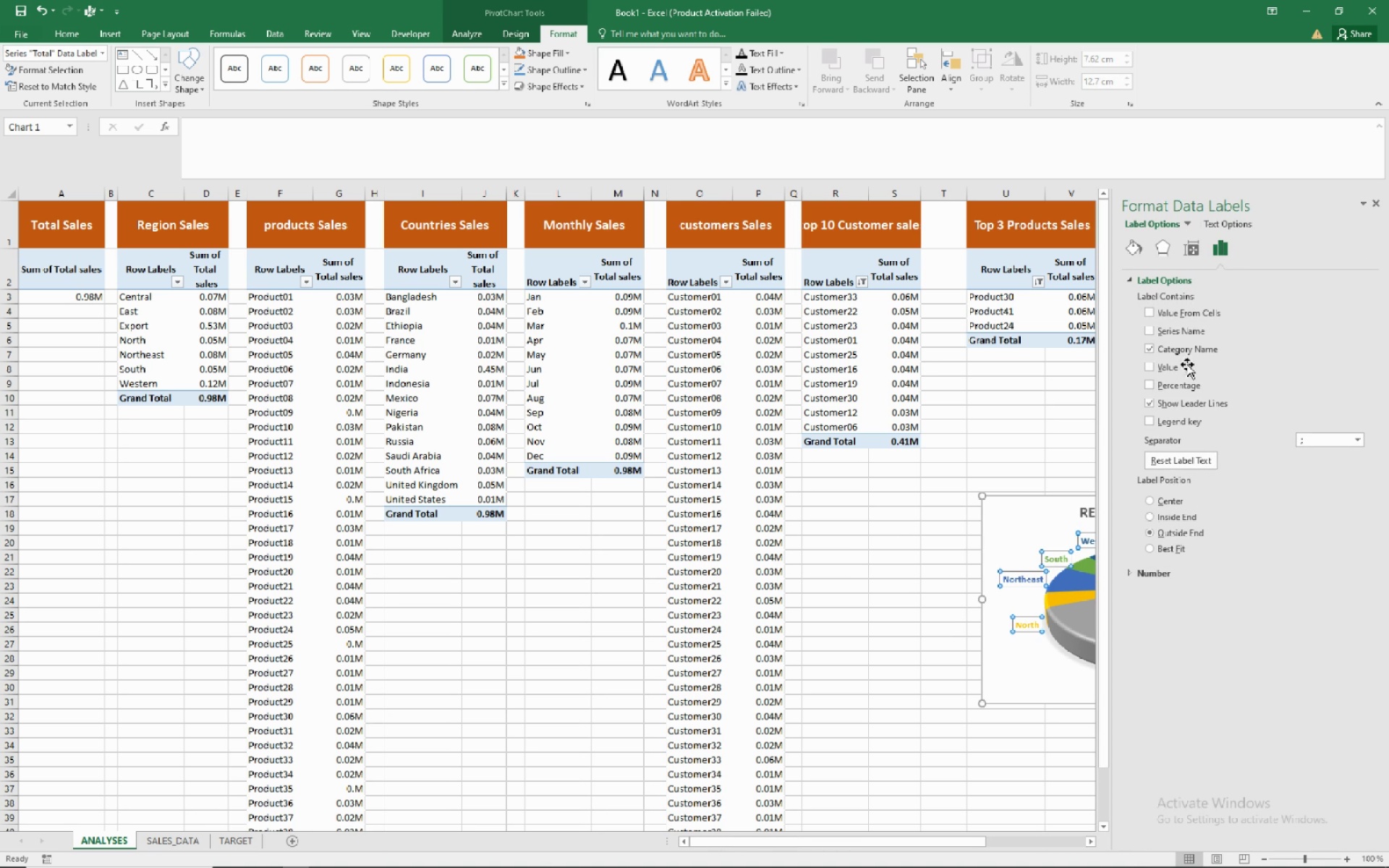 
wait(5.54)
 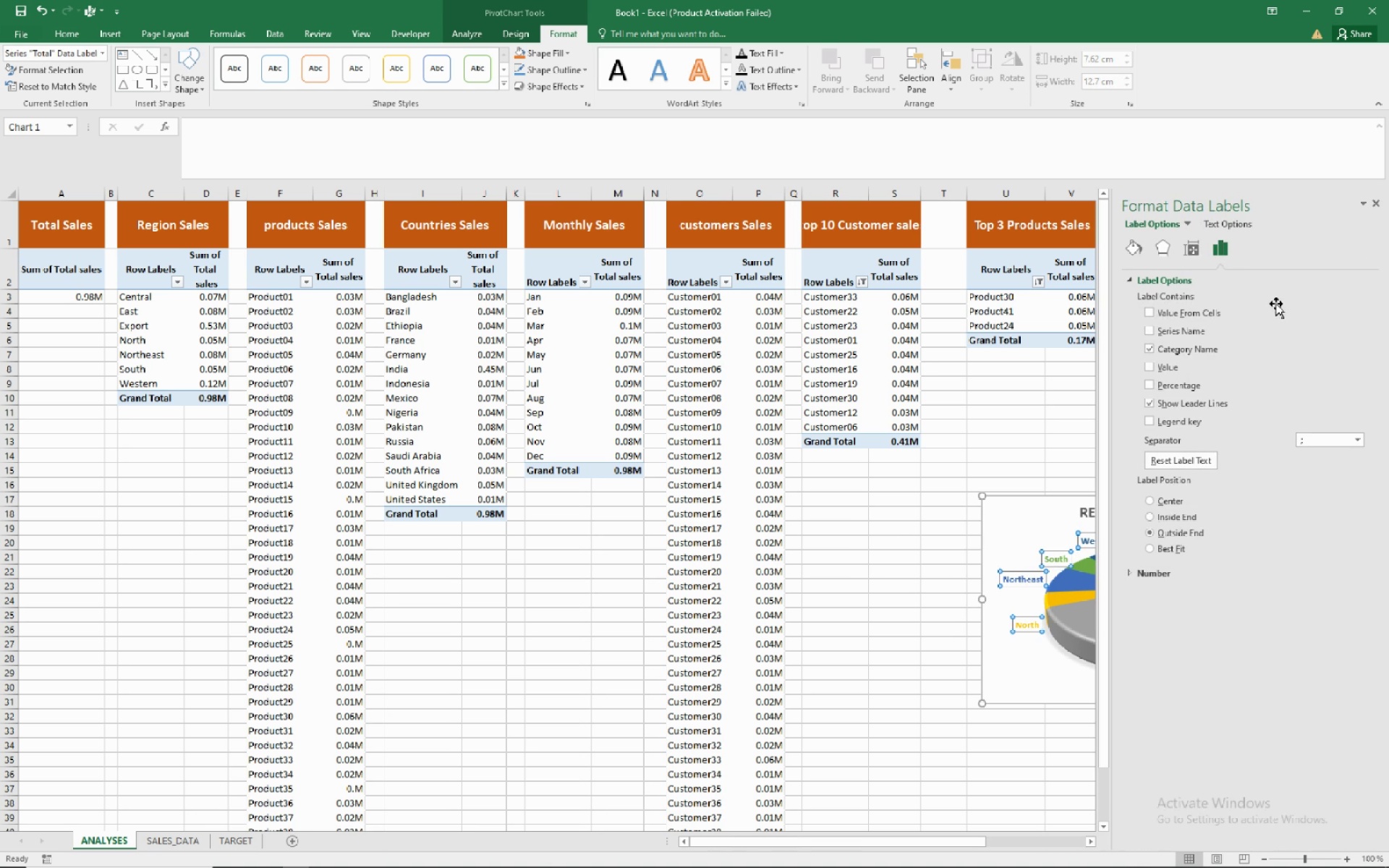 
left_click([1146, 370])
 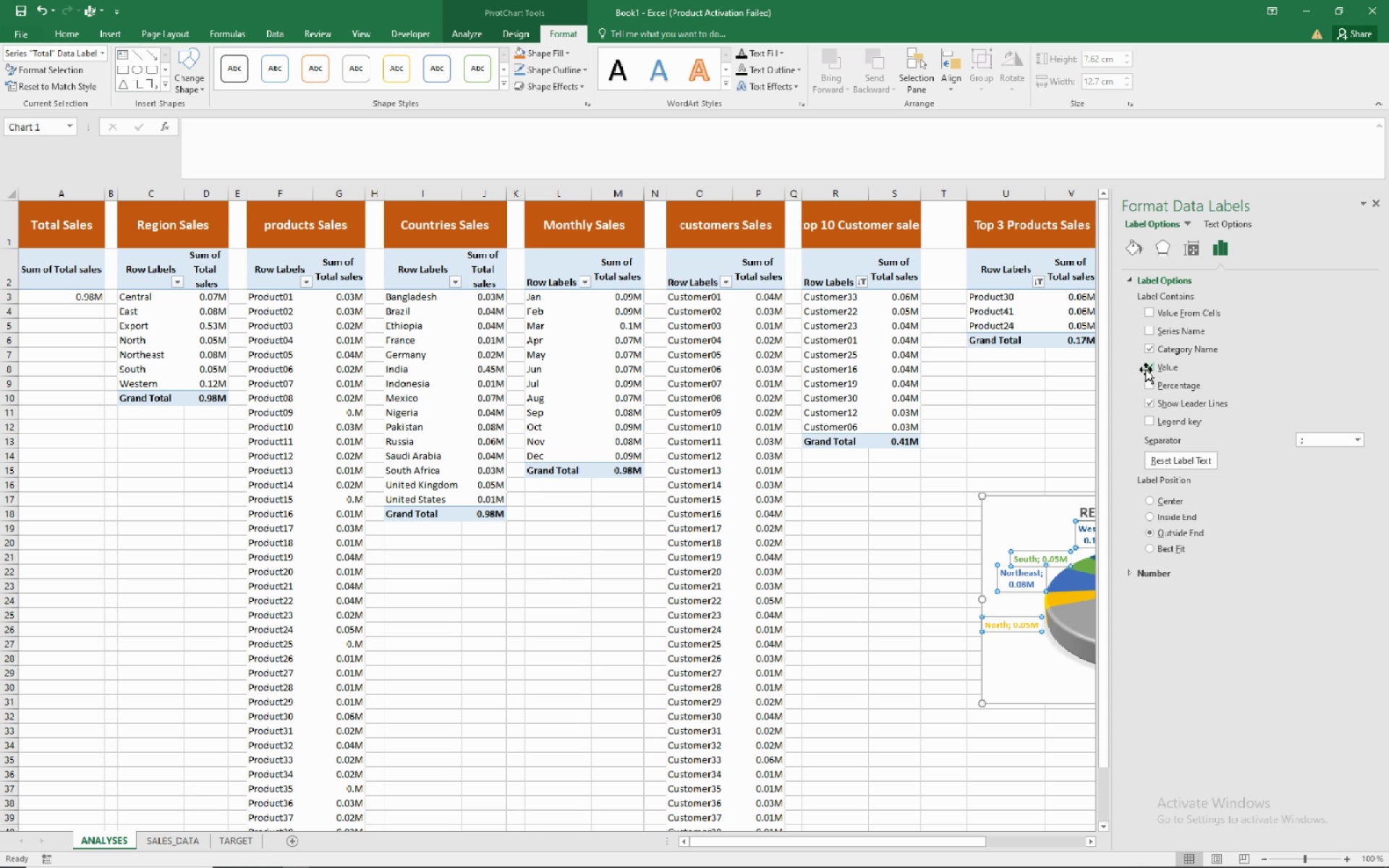 
wait(8.93)
 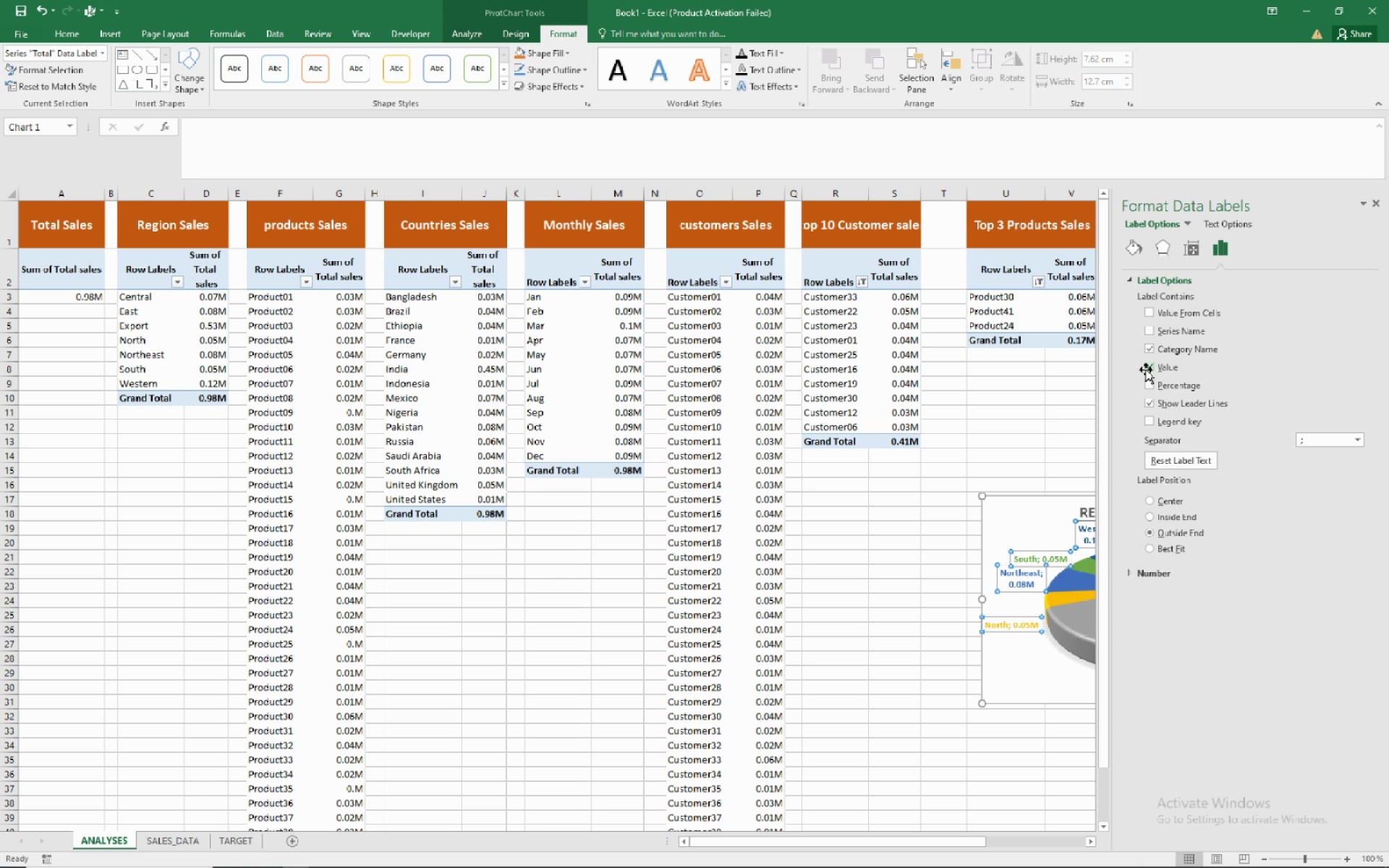 
left_click([1186, 352])
 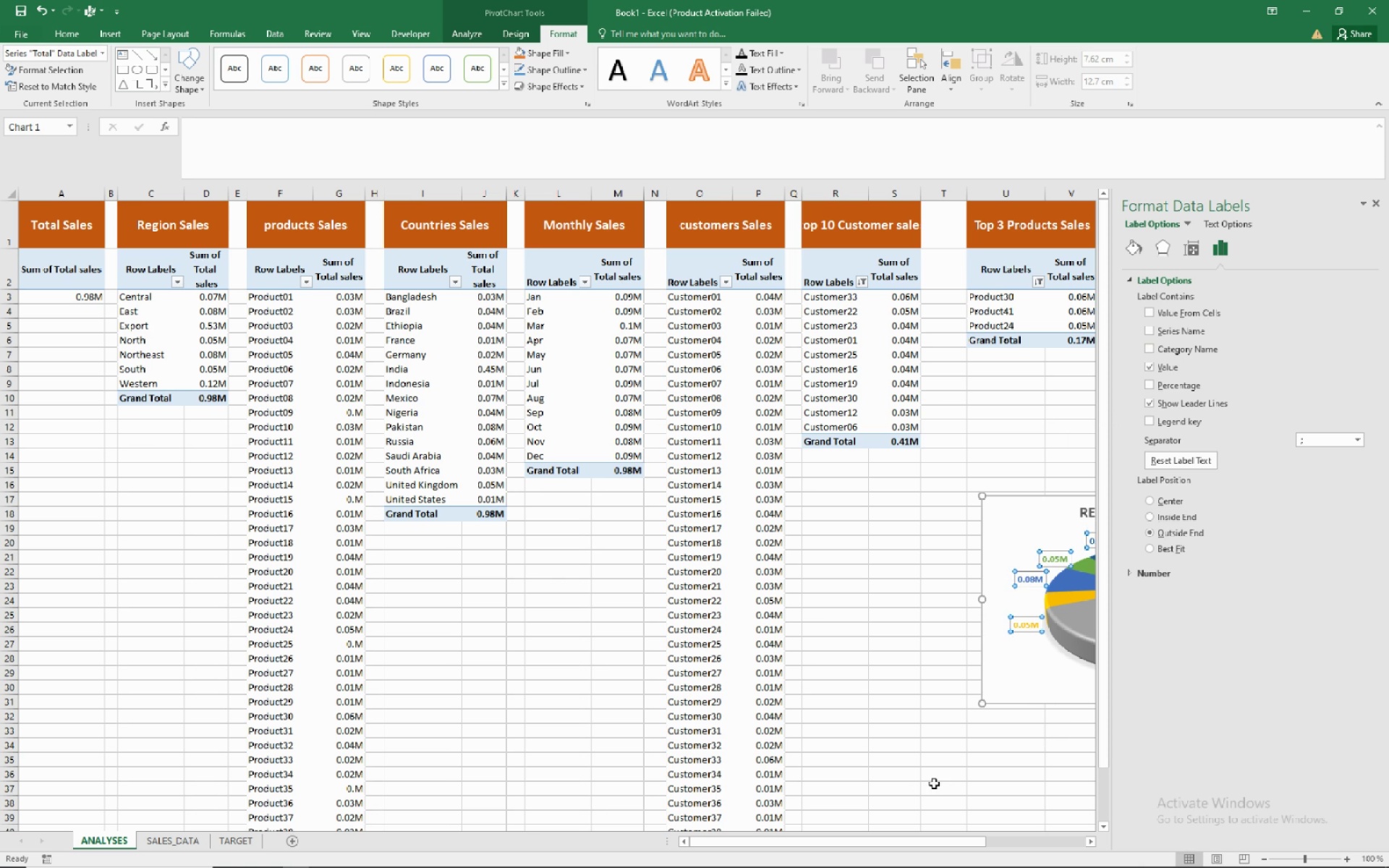 
left_click([935, 780])
 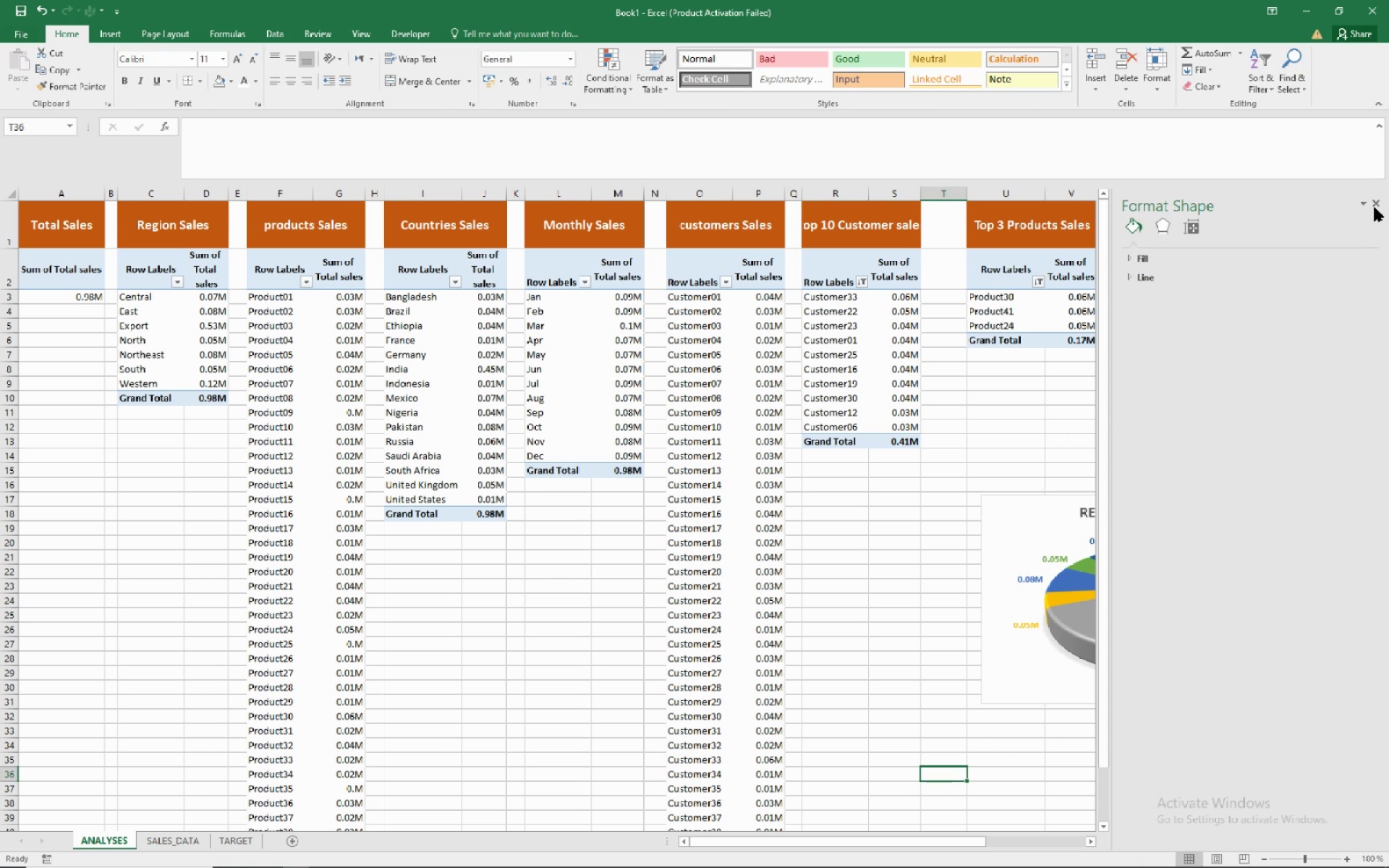 
left_click([1375, 205])
 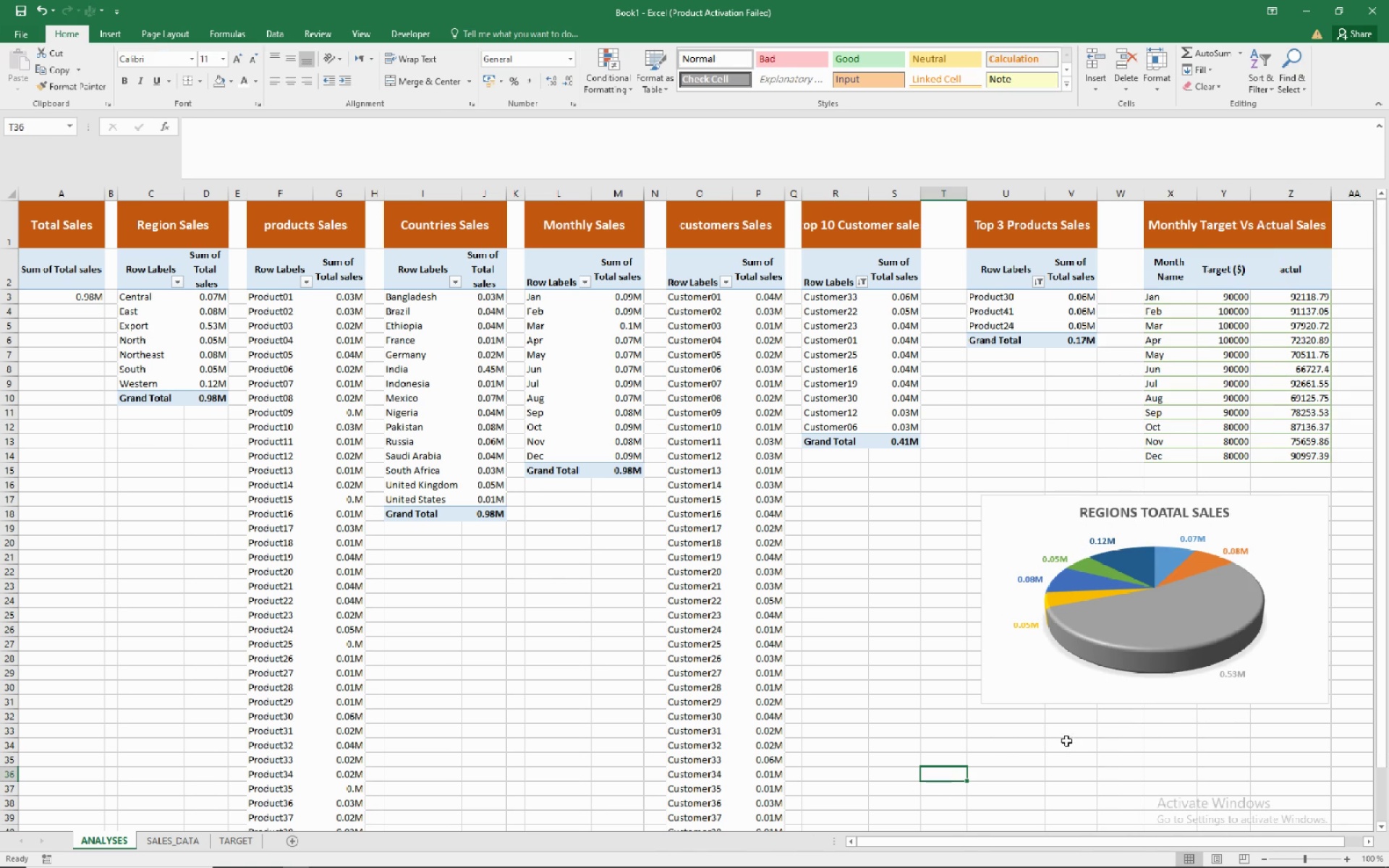 
left_click([1066, 746])
 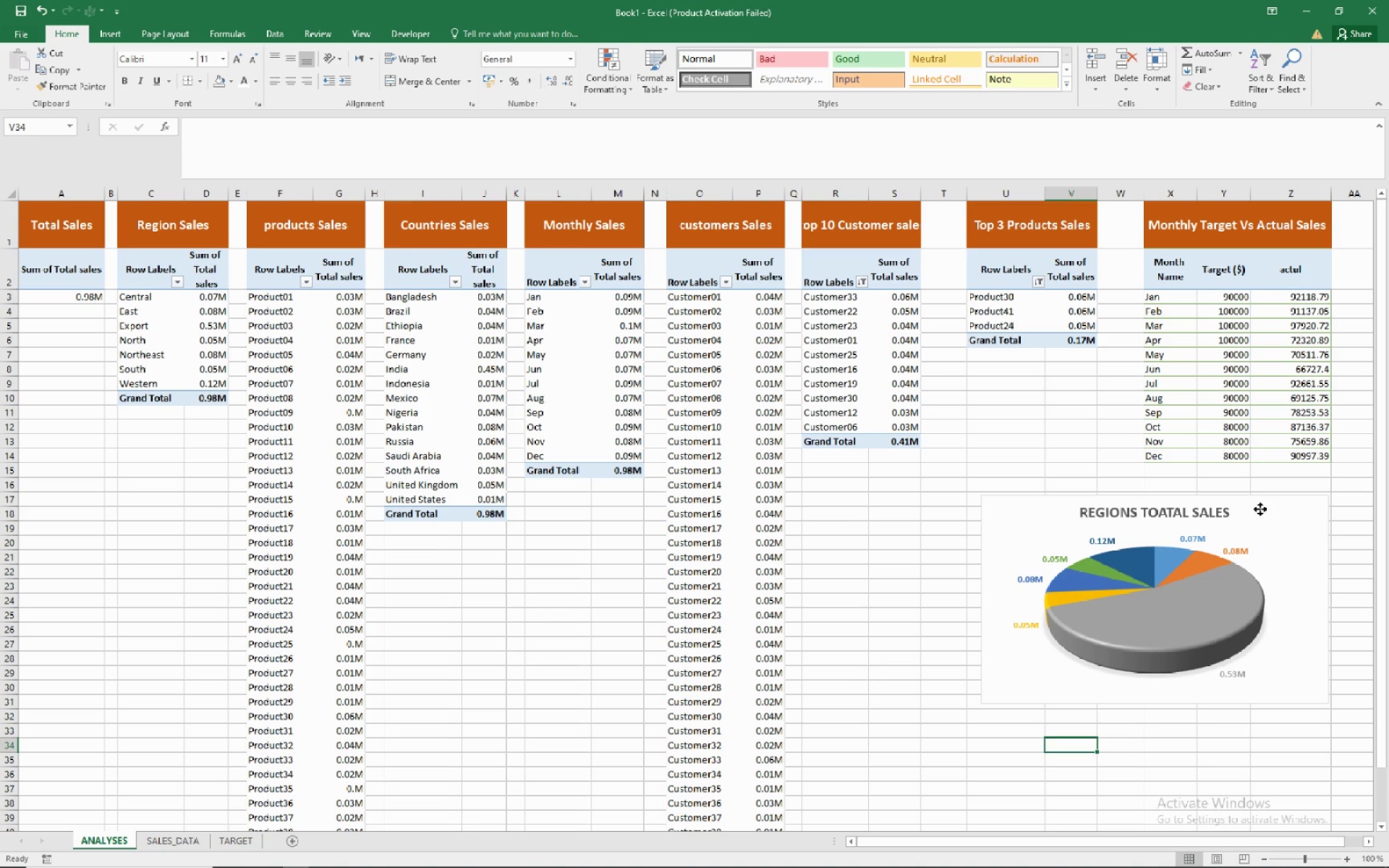 
left_click([1260, 509])